 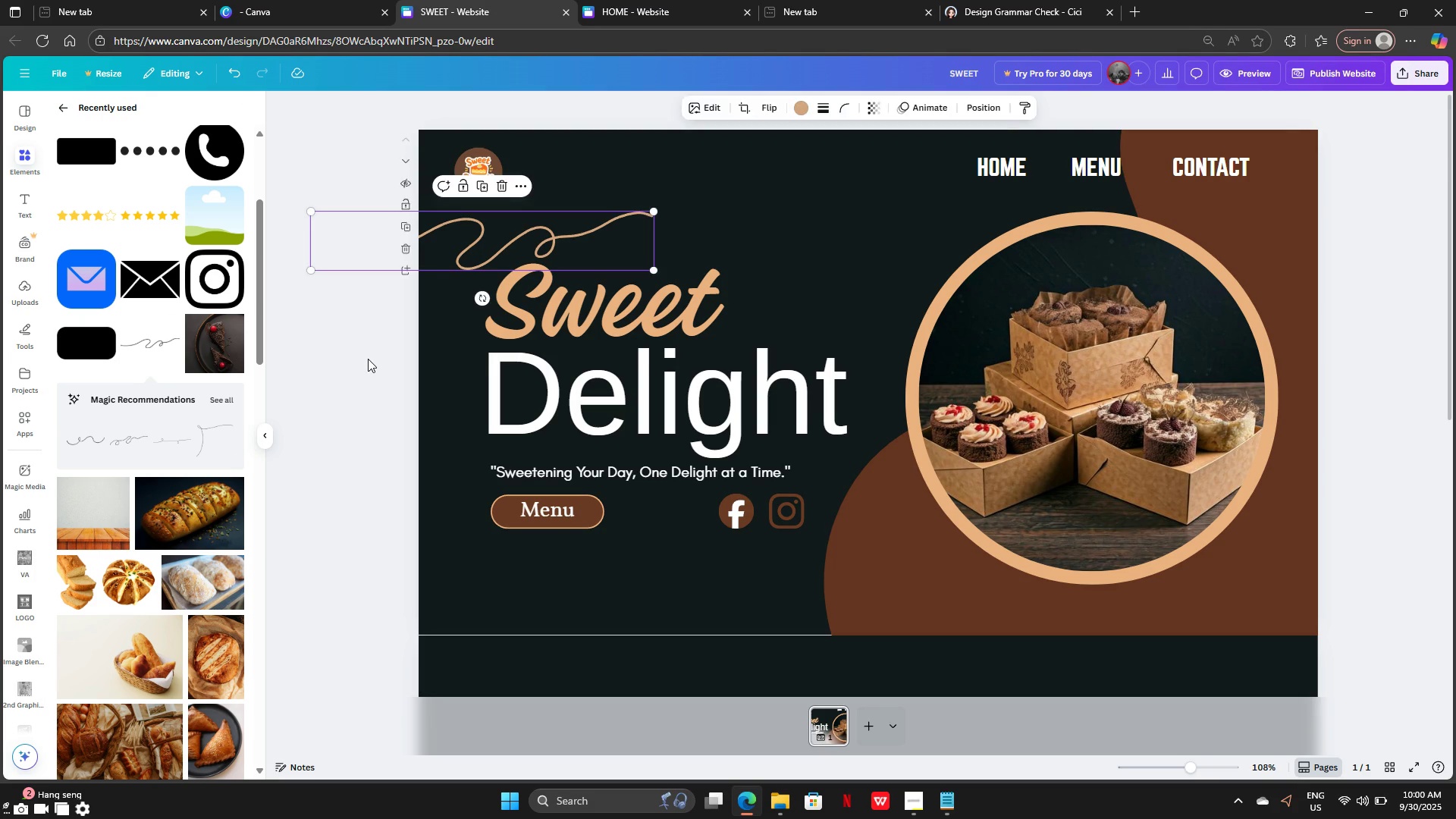 
left_click([369, 359])
 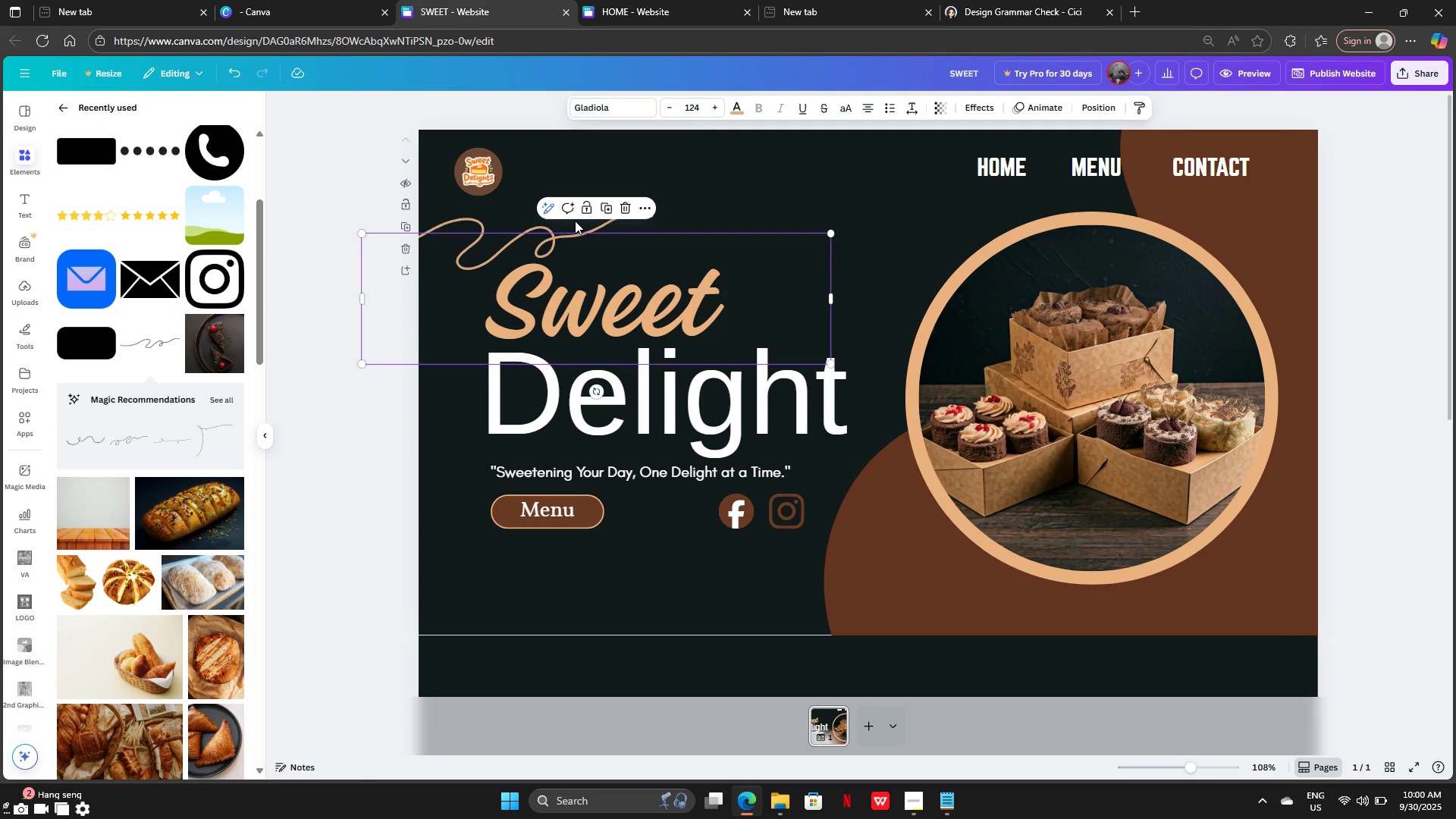 
wait(5.17)
 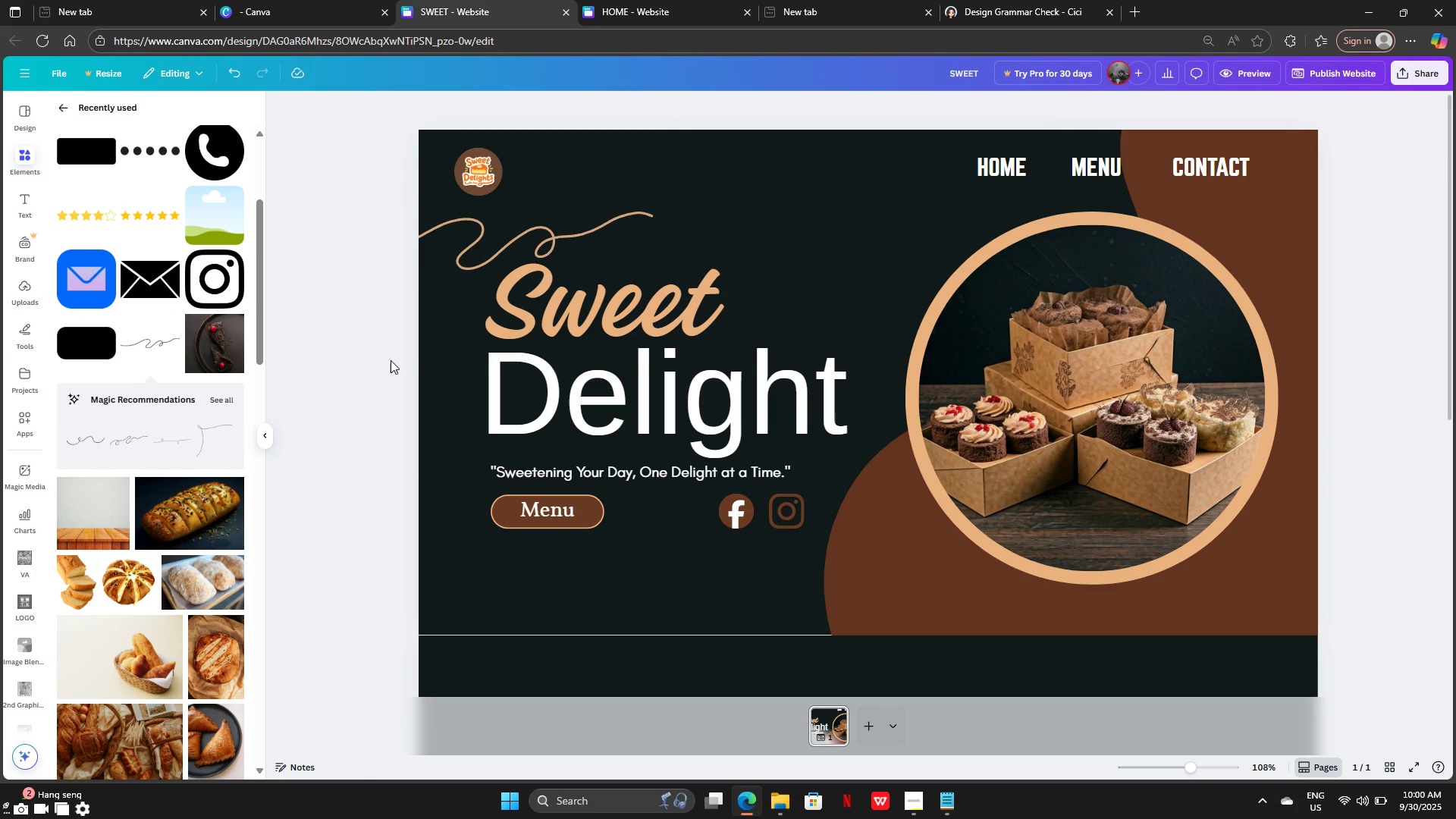 
left_click([526, 212])
 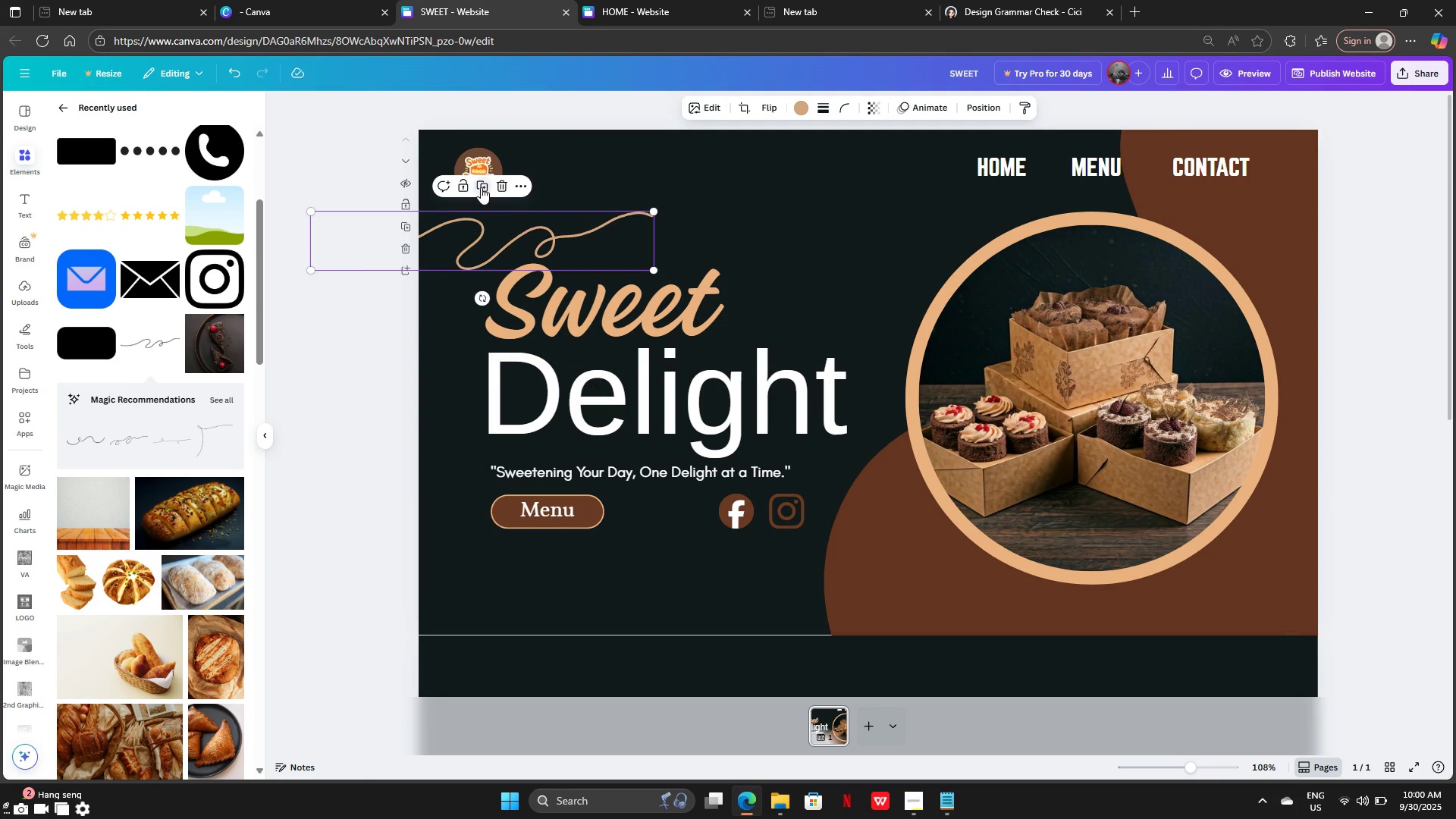 
left_click([481, 187])